 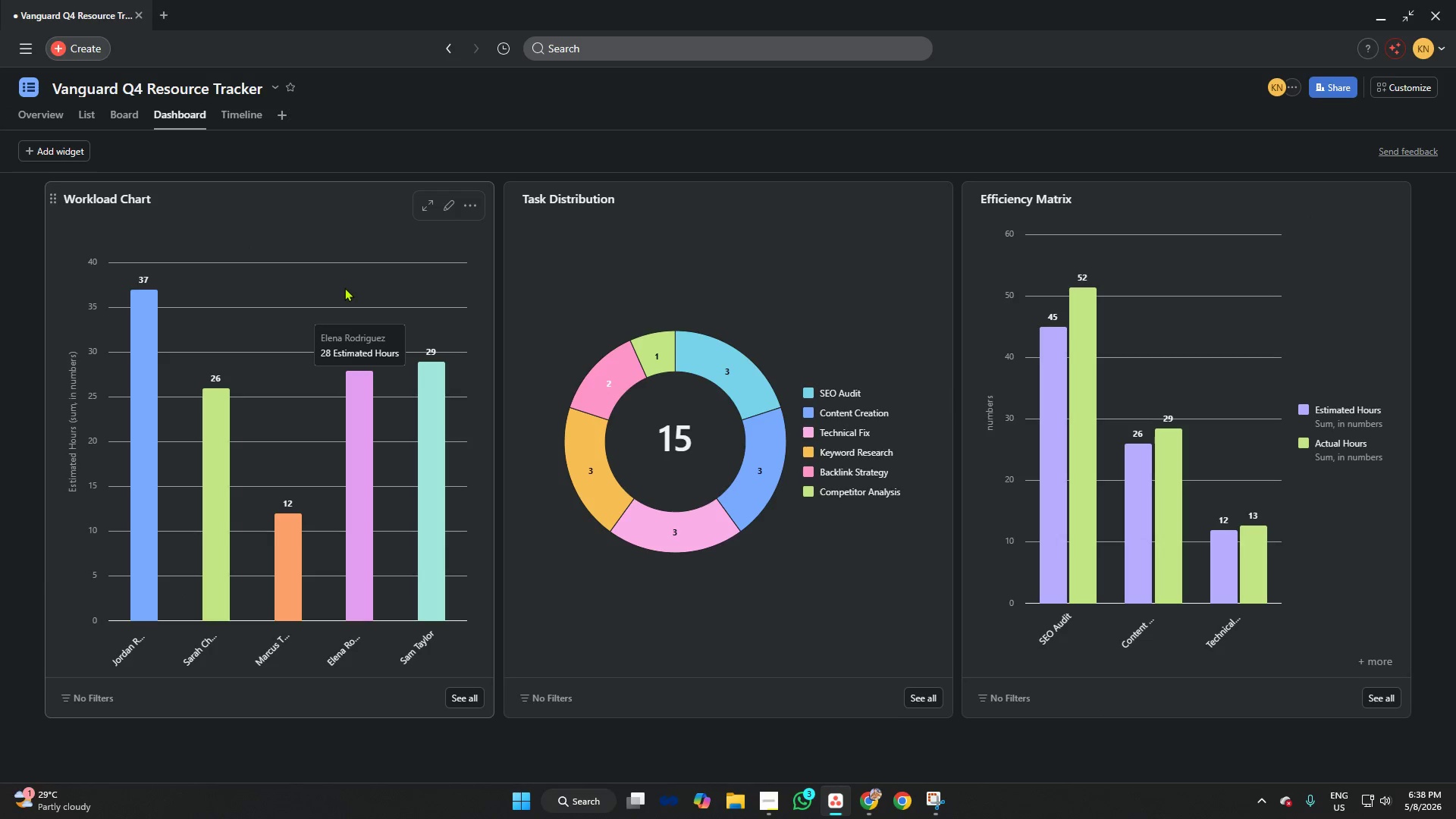 
key(Meta+Shift+S)
 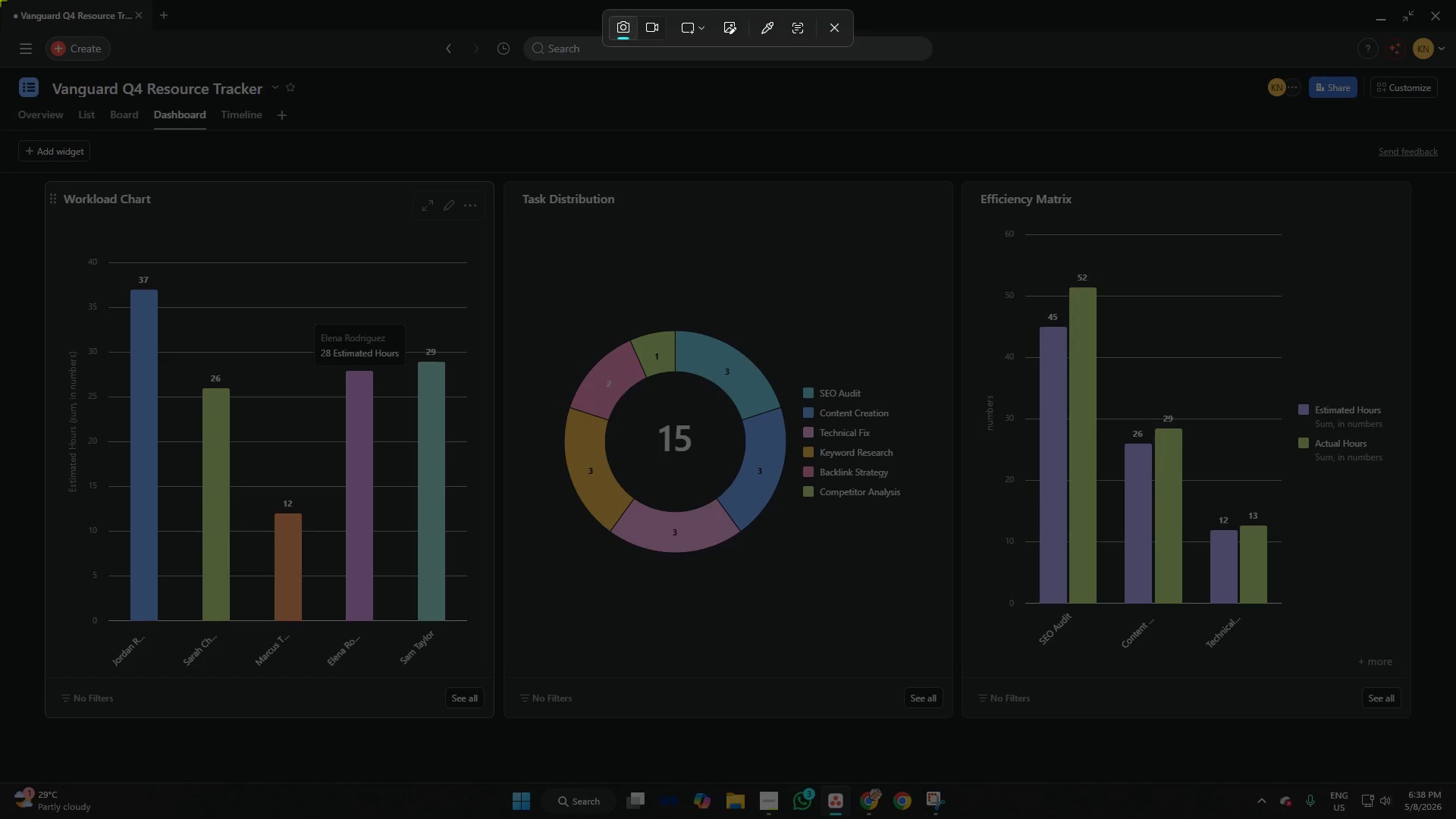 
left_click_drag(start_coordinate=[0, 0], to_coordinate=[119, 71])
 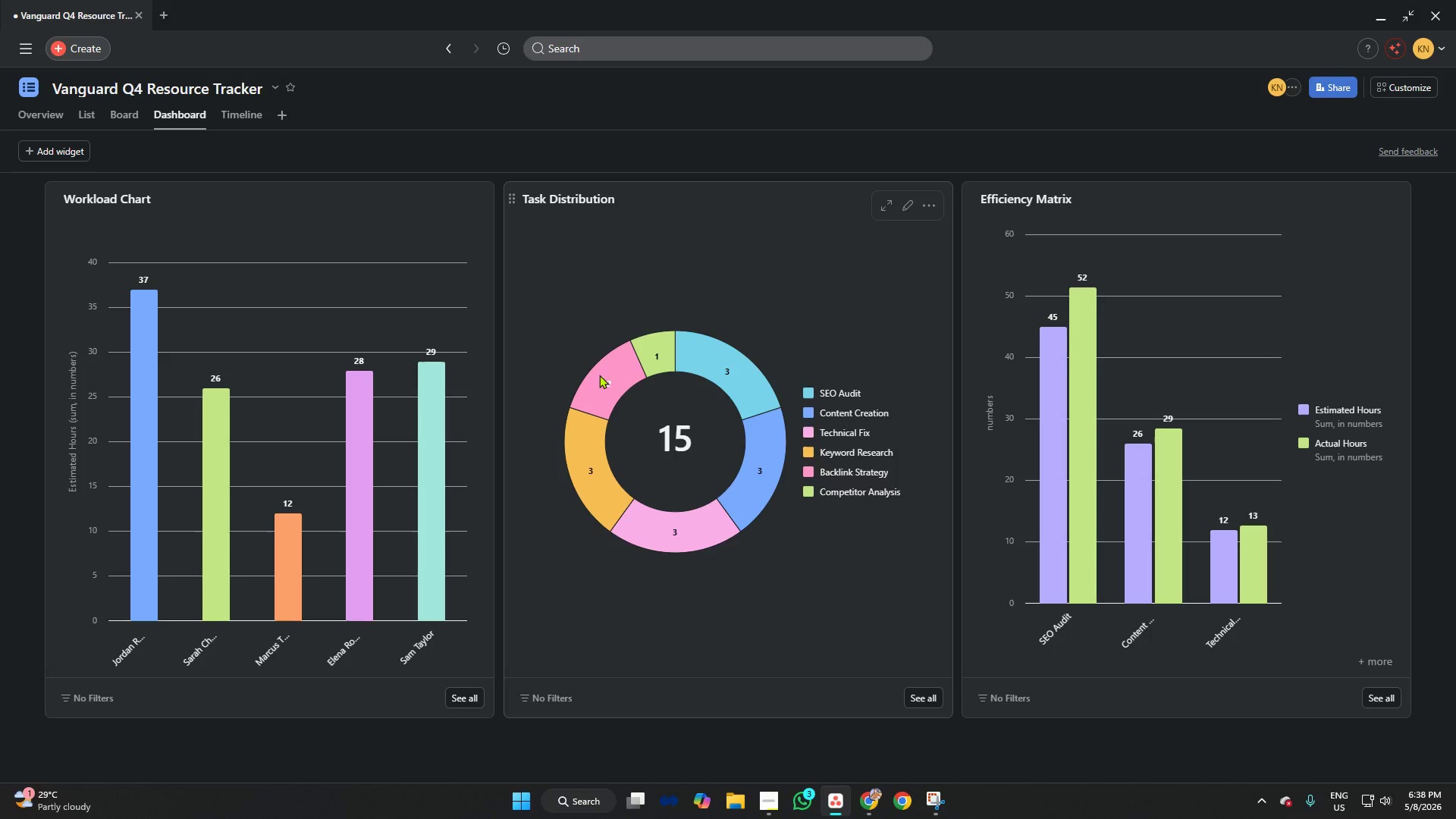 
left_click_drag(start_coordinate=[554, 344], to_coordinate=[786, 504])
 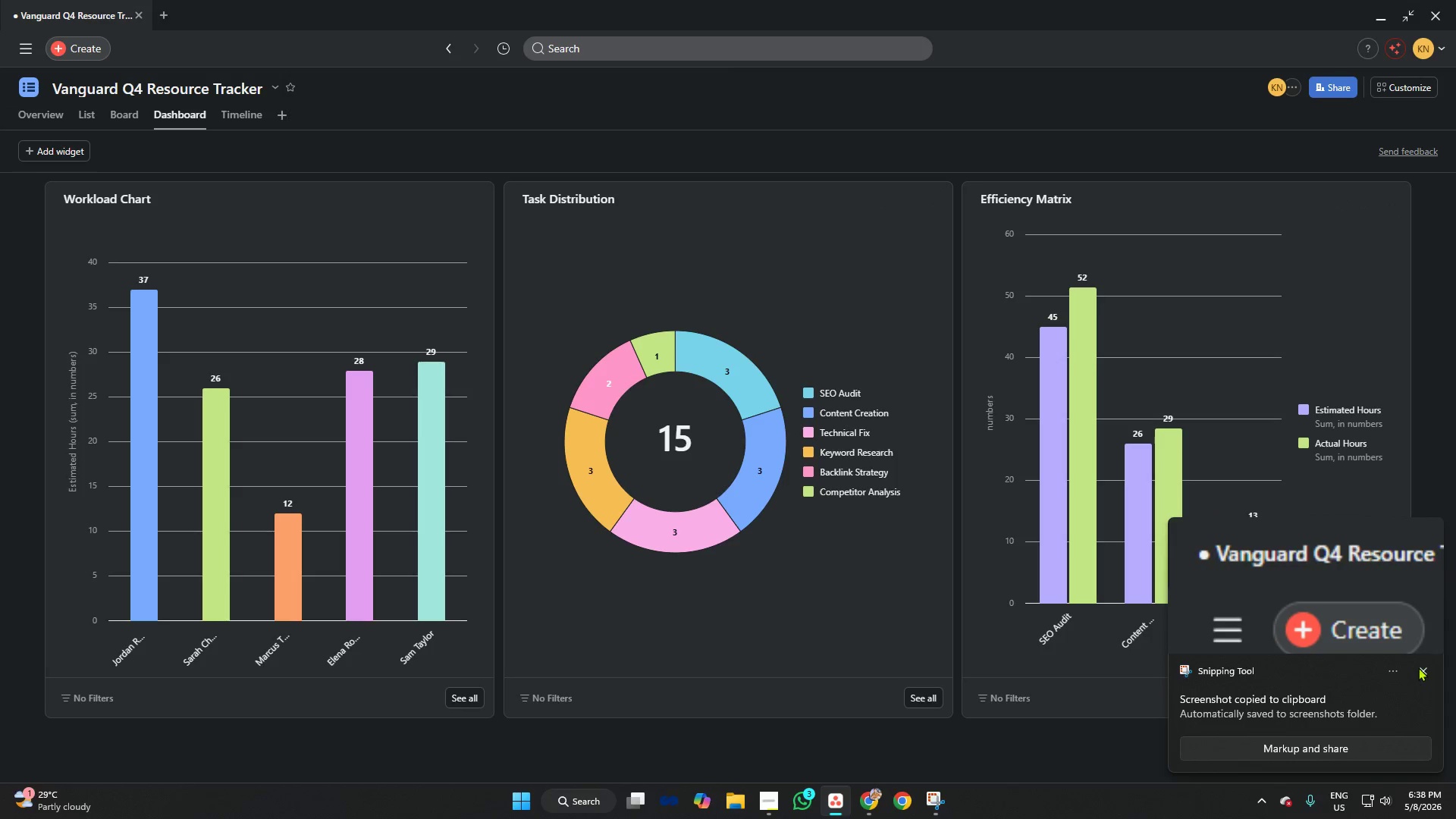 
left_click([1419, 667])
 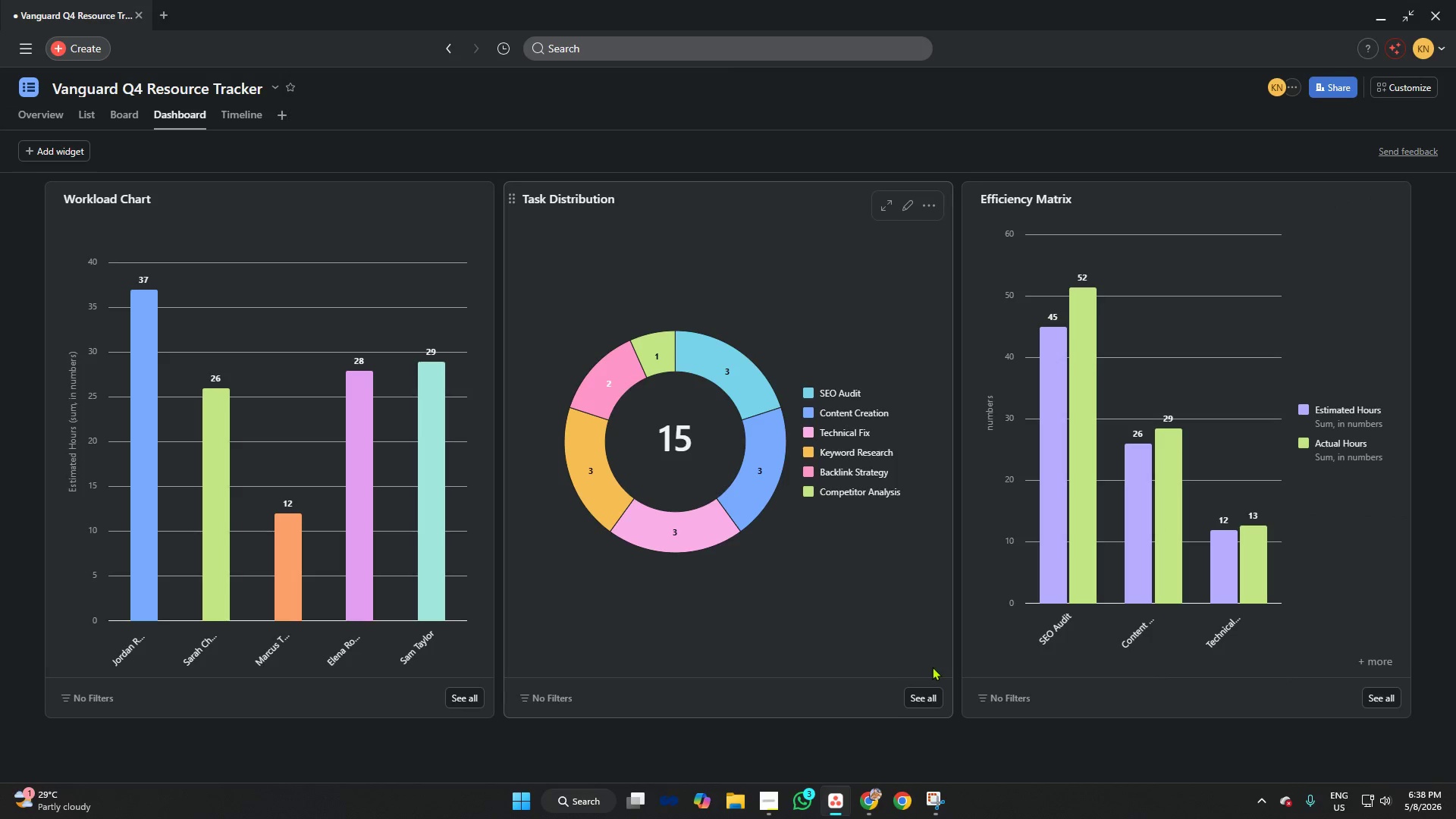 
key(Meta+Shift+S)
 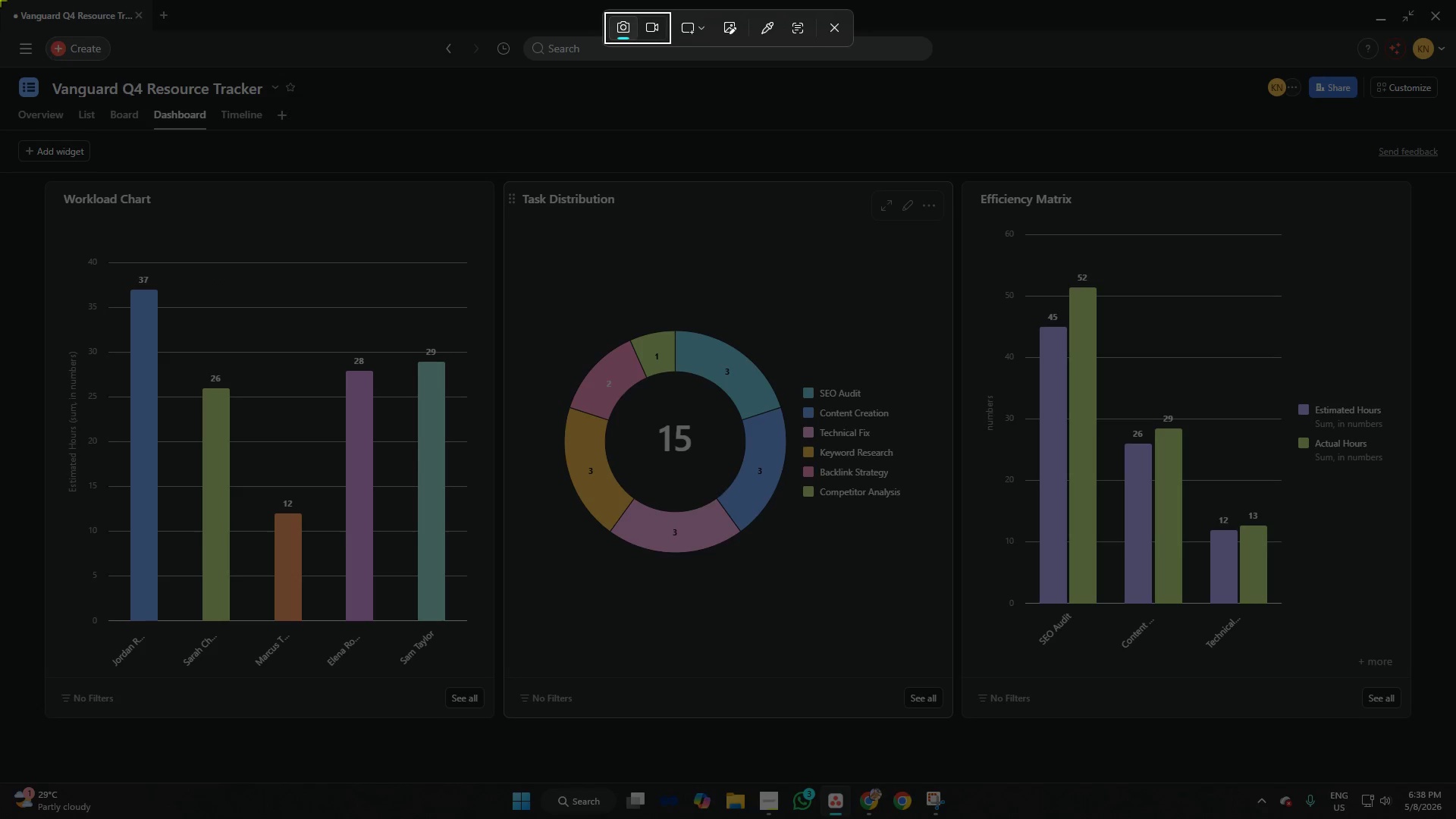 
left_click_drag(start_coordinate=[0, 0], to_coordinate=[1455, 780])
 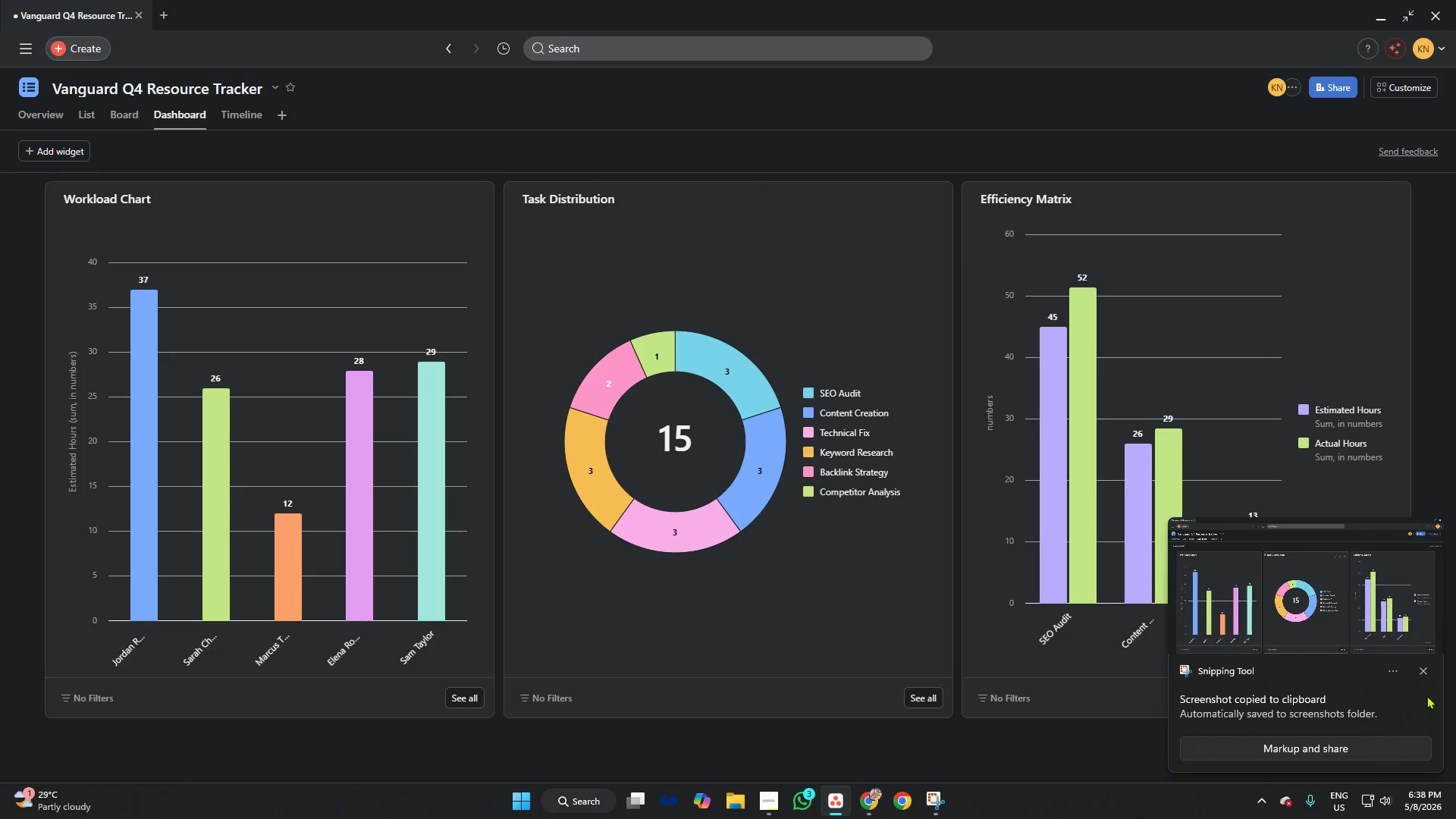 
left_click([1426, 668])
 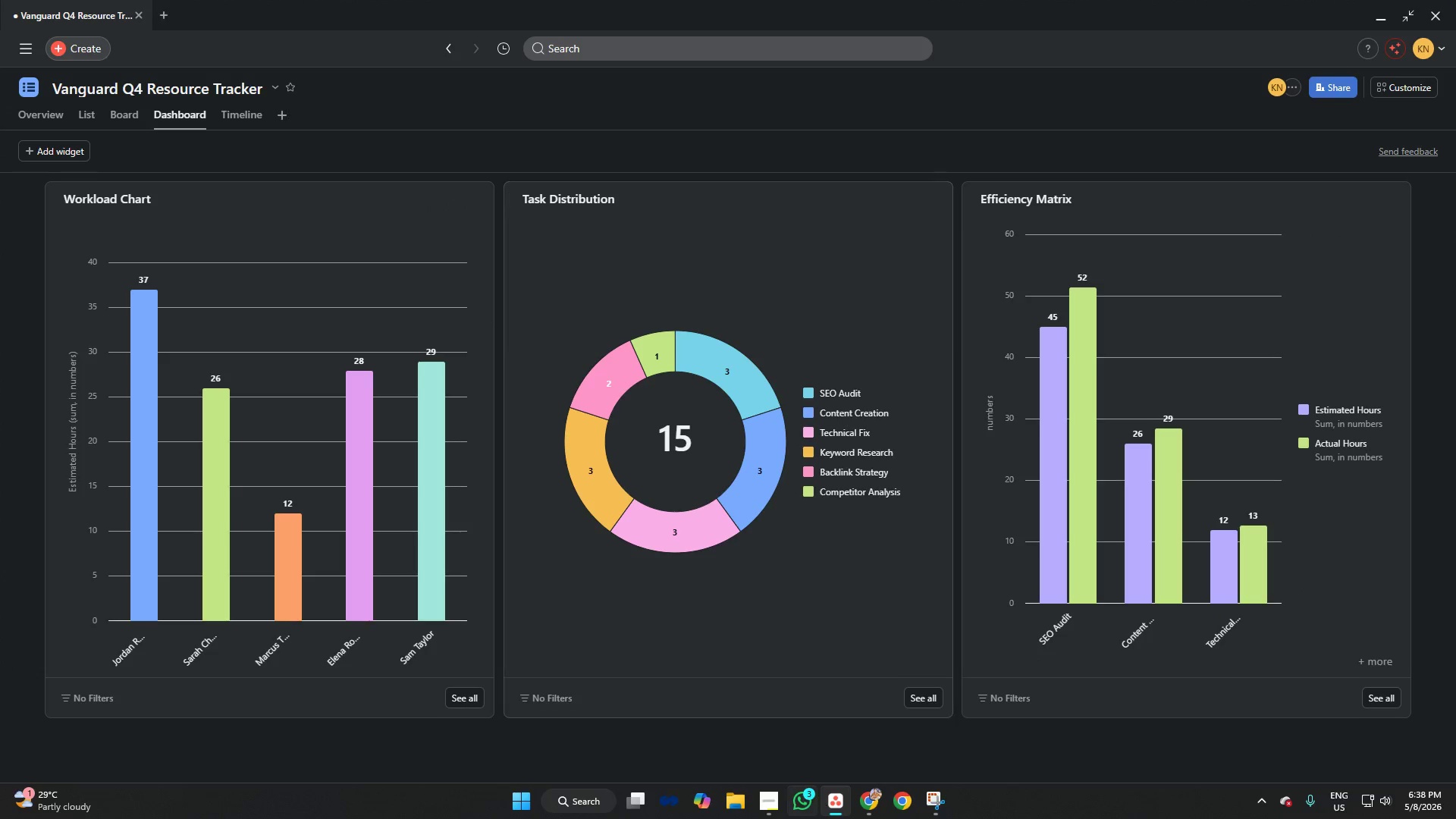 
left_click([846, 752])
 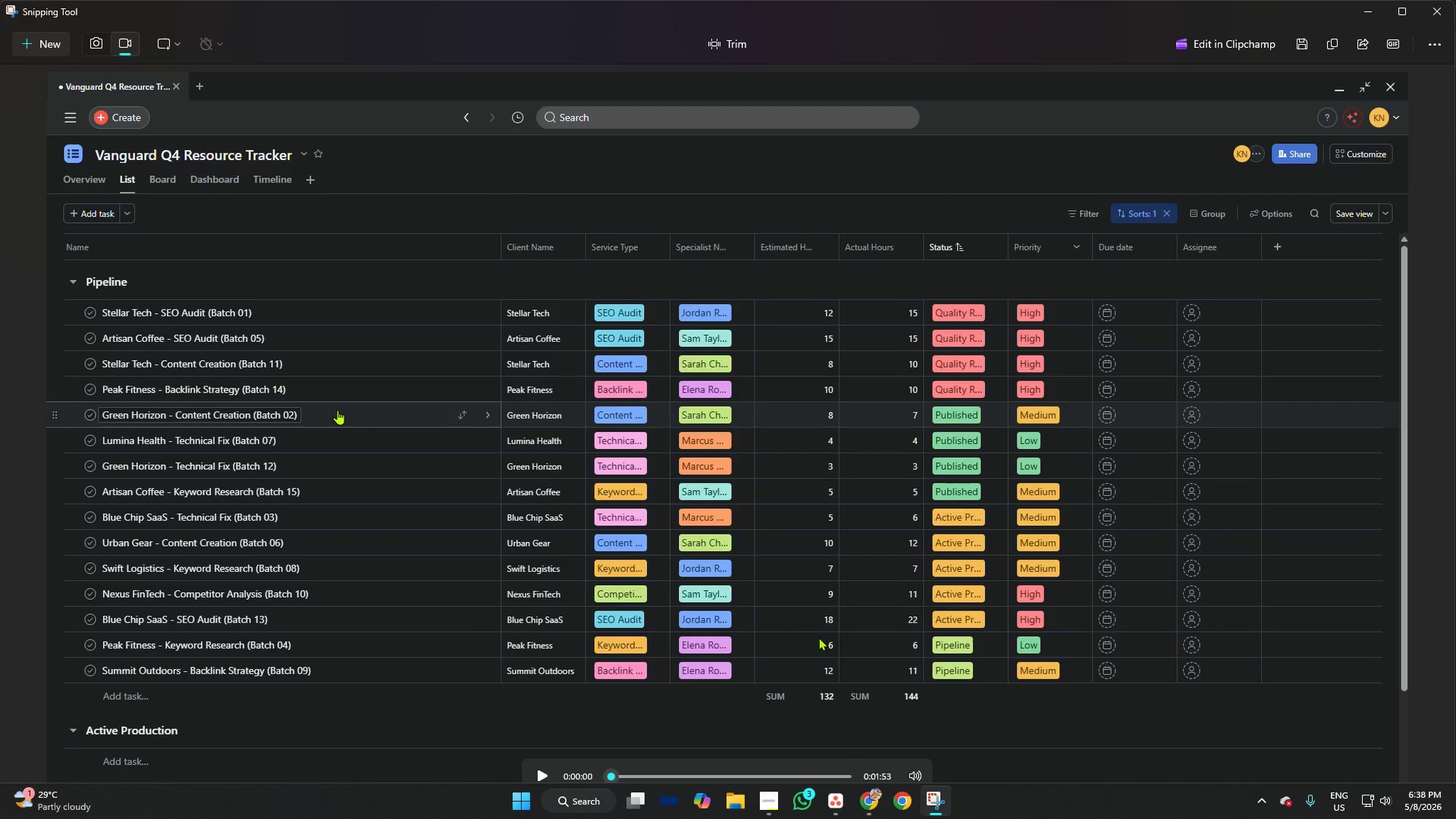 
wait(7.27)
 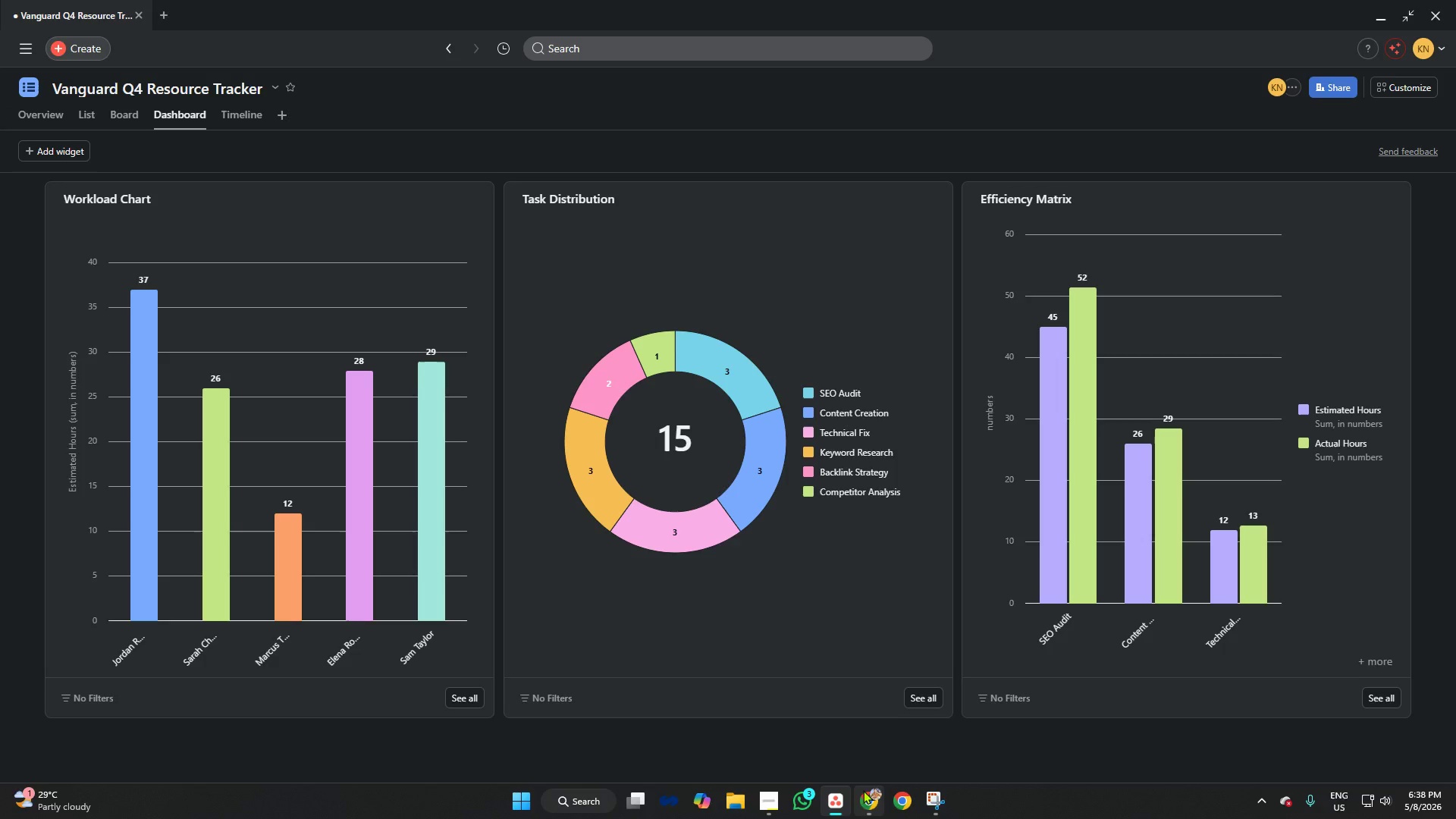 
left_click([1434, 6])
 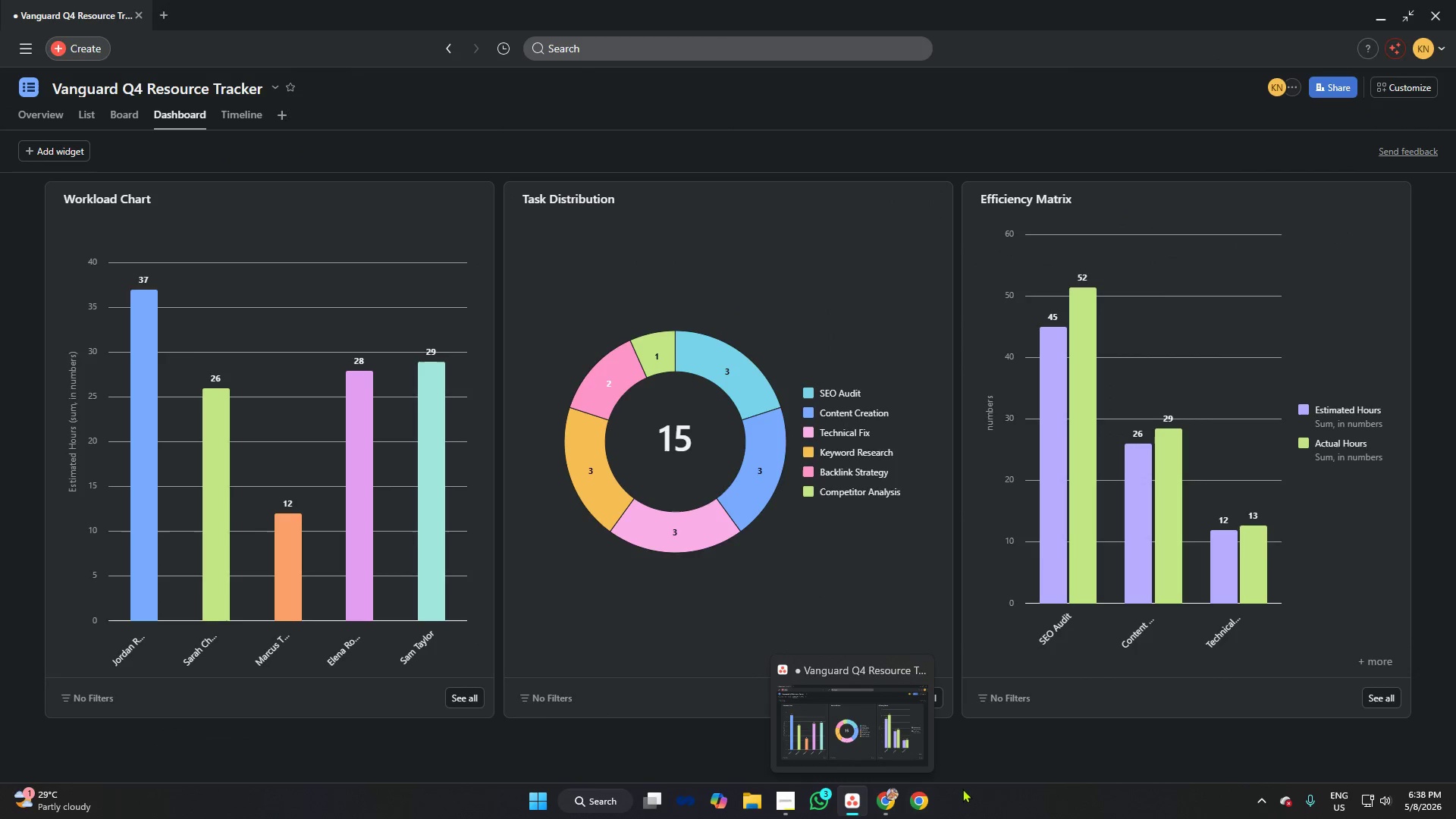 
left_click([984, 758])
 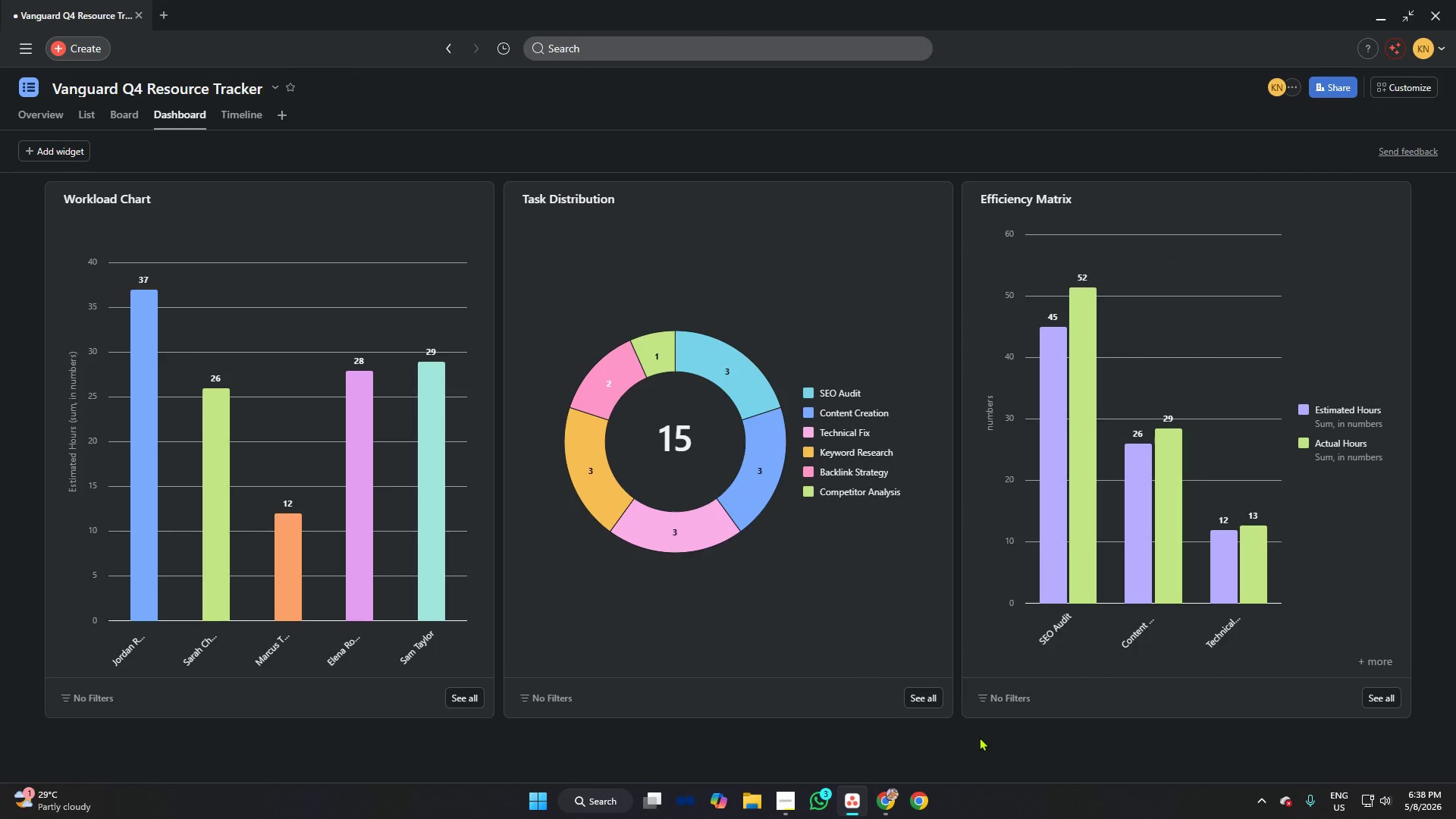 
key(Meta+Shift+S)
 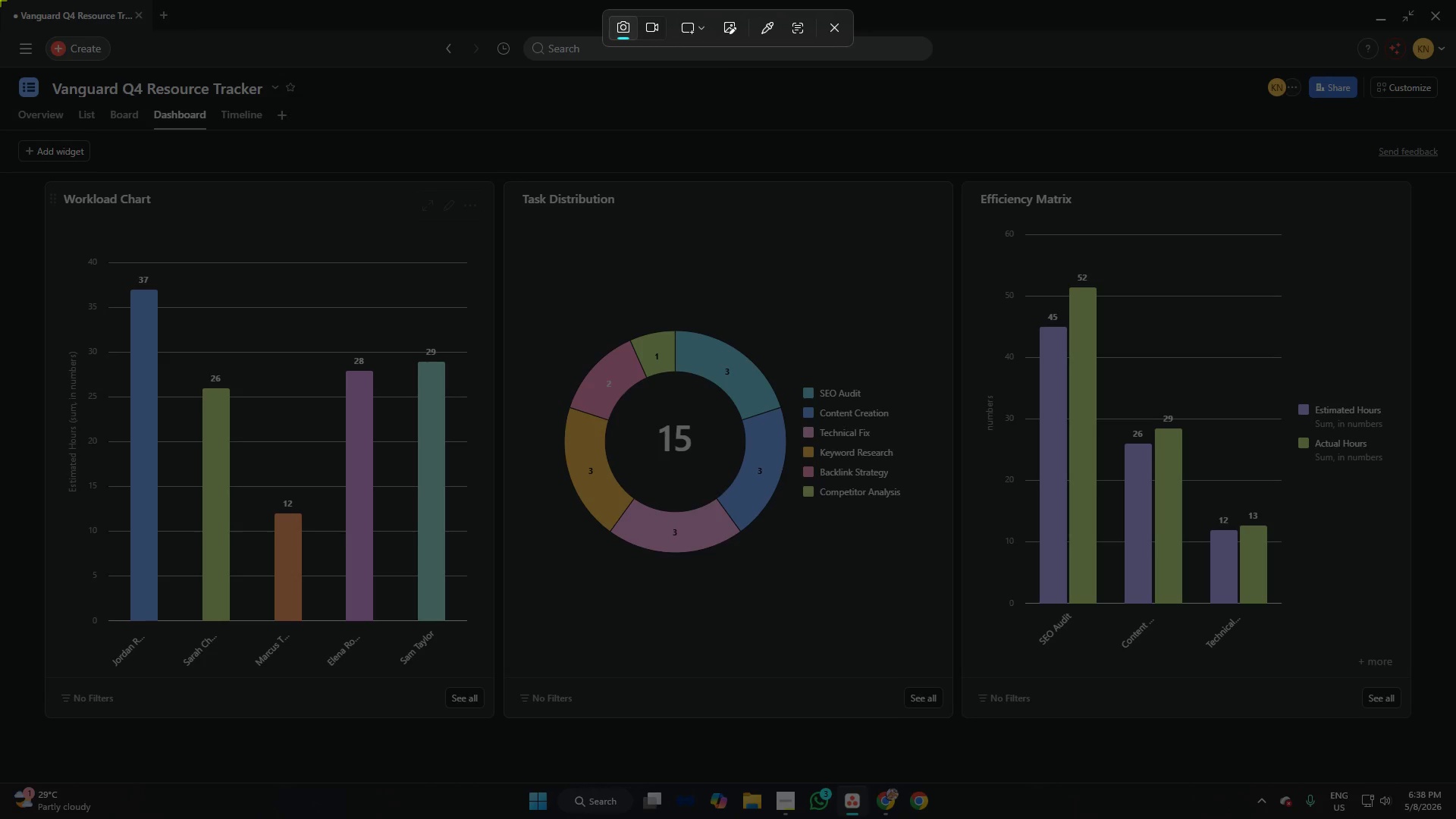 
left_click_drag(start_coordinate=[0, 0], to_coordinate=[1454, 780])
 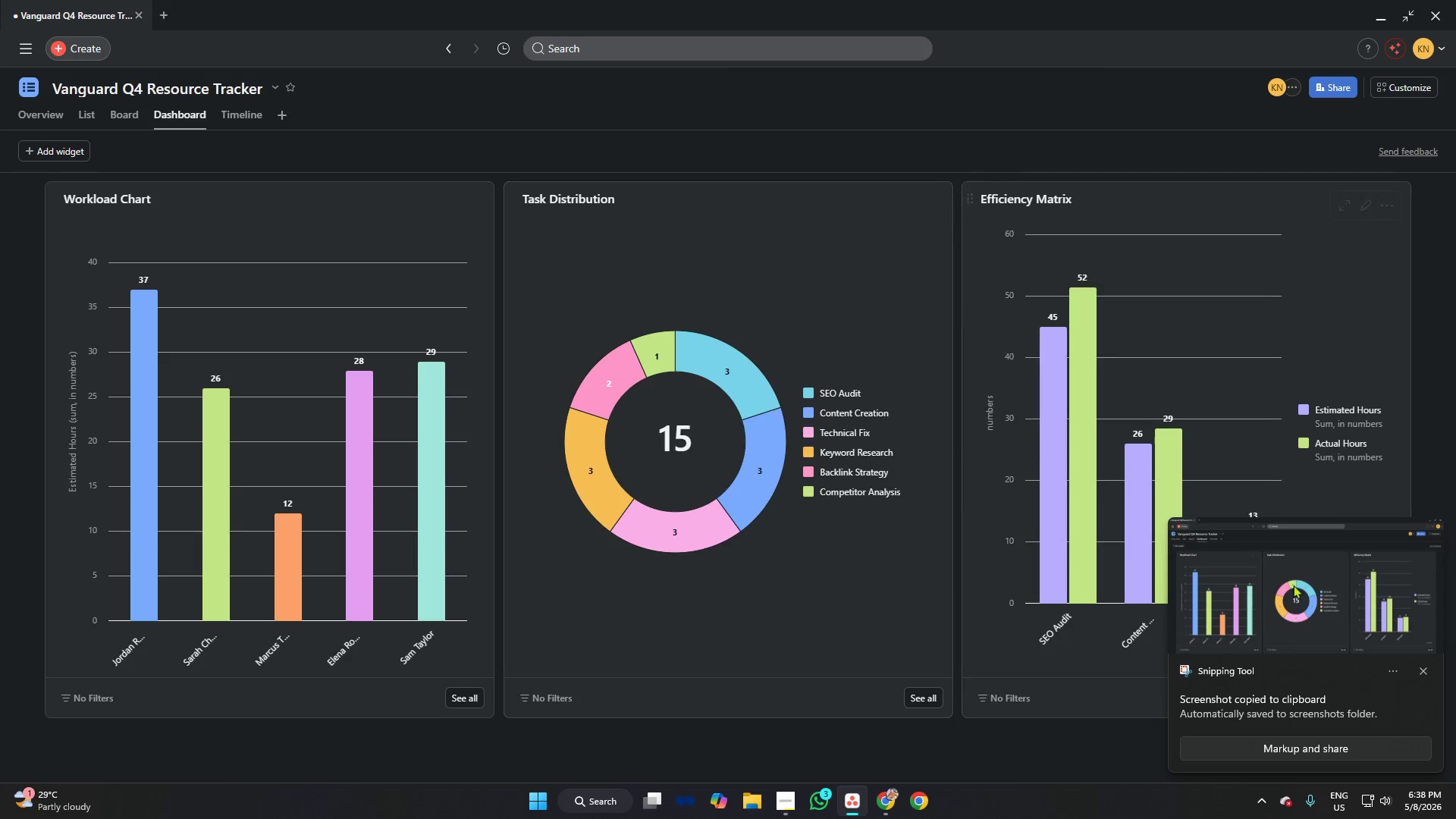 
left_click([1299, 613])
 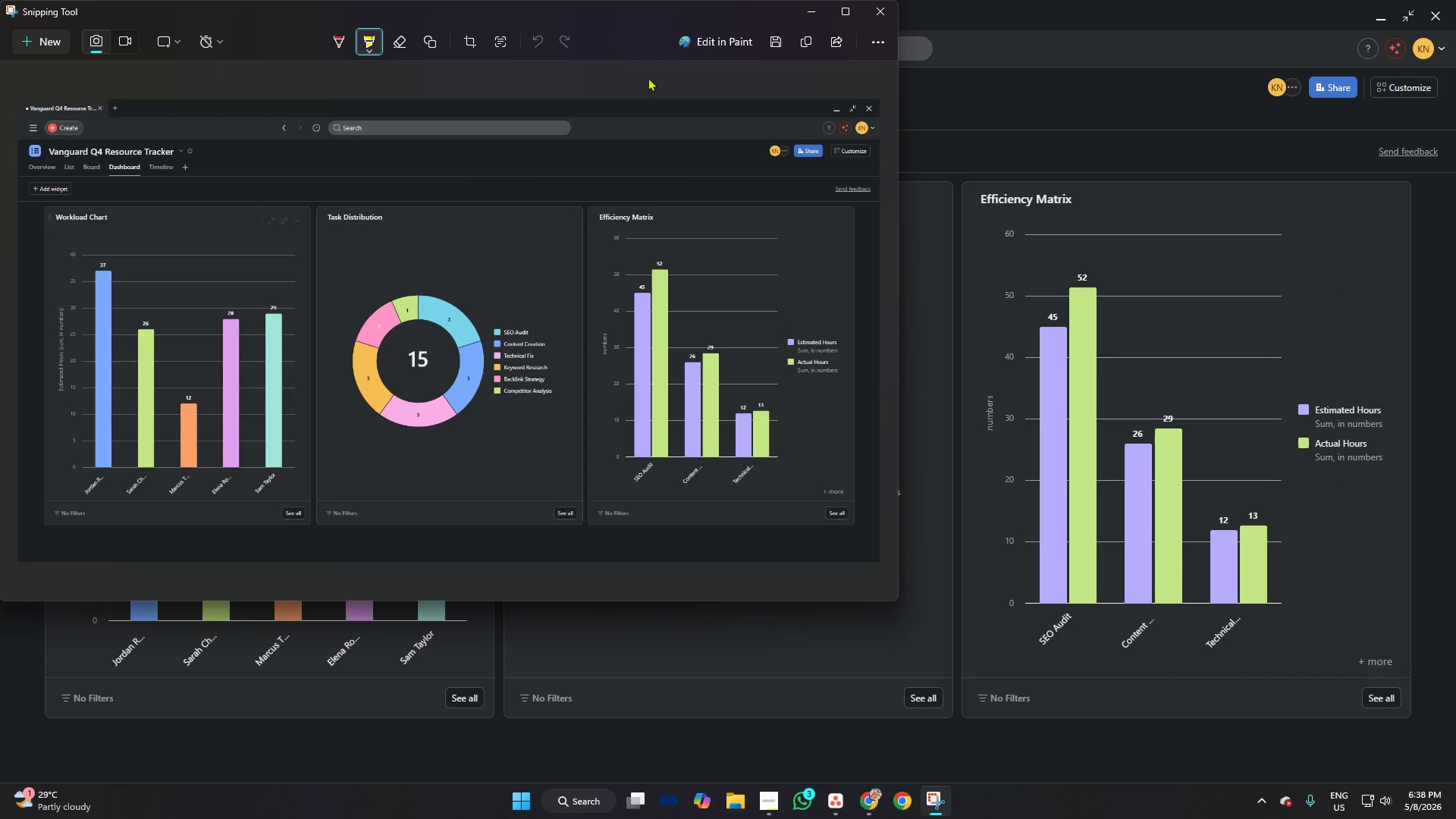 
left_click([780, 43])
 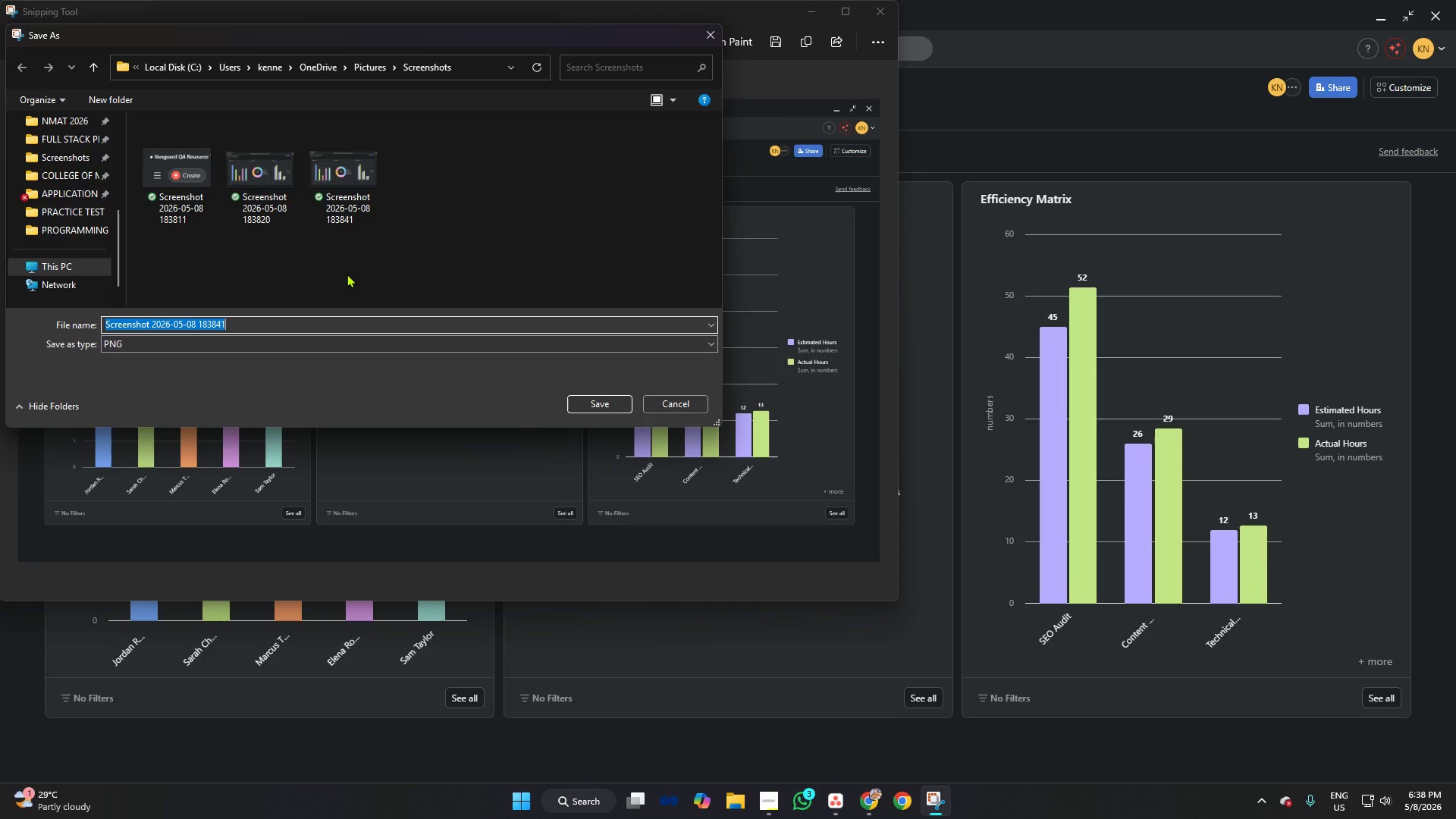 
wait(5.44)
 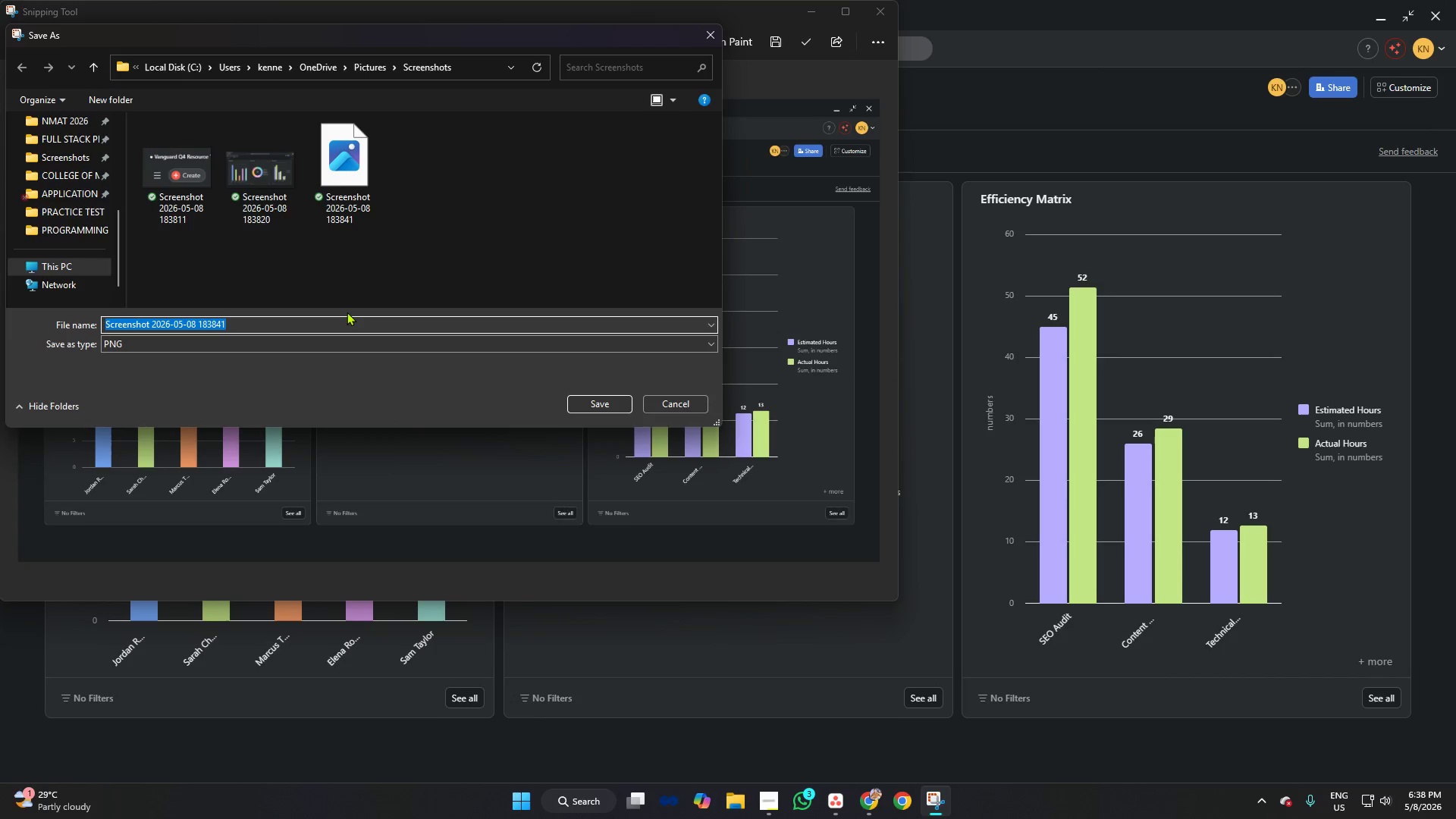 
type(Screenshot Dashboard View wih)
key(Backspace)
type(th three(3) visuals)
key(Backspace)
type( chartt)
 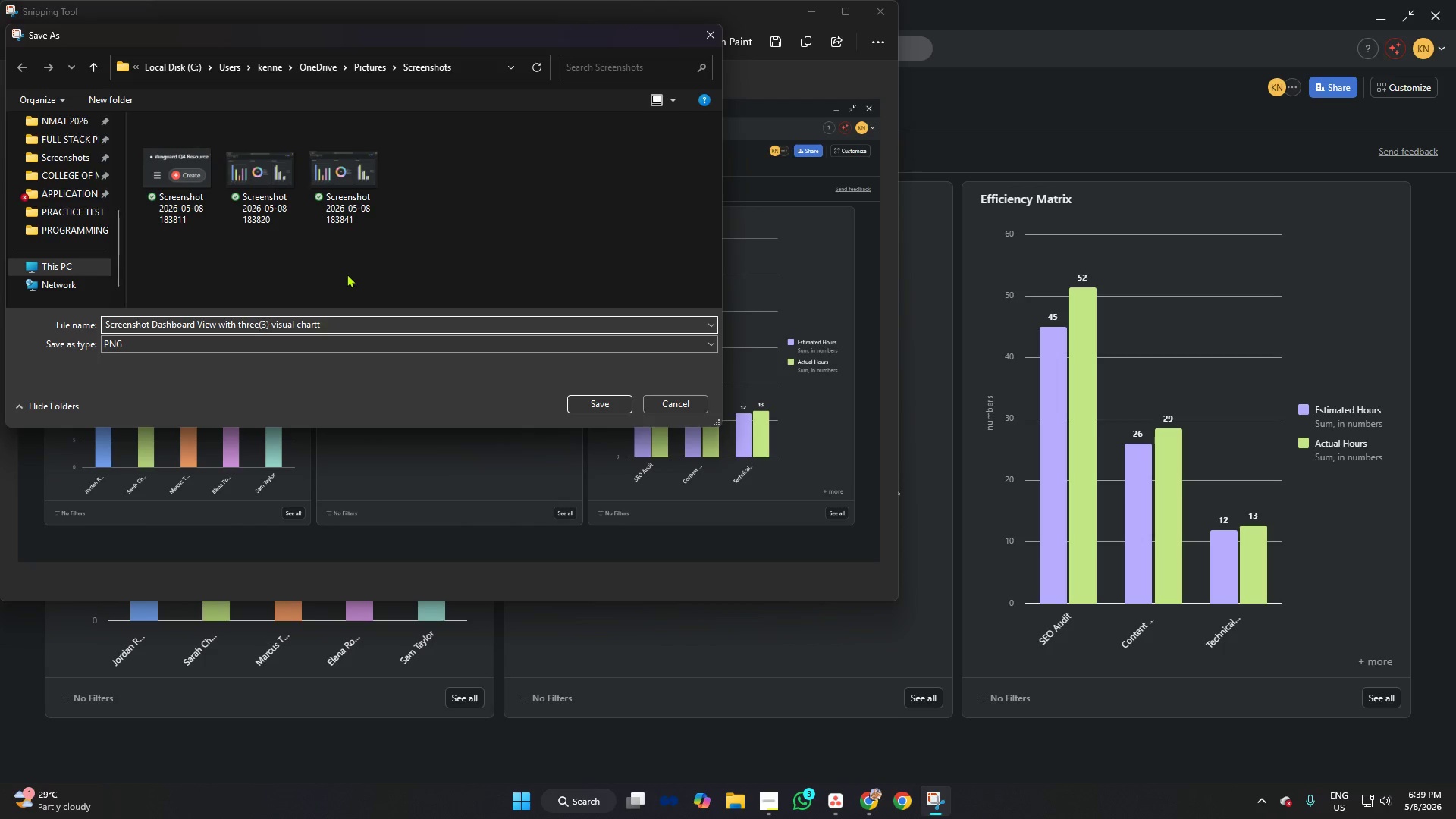 
left_click([604, 401])
 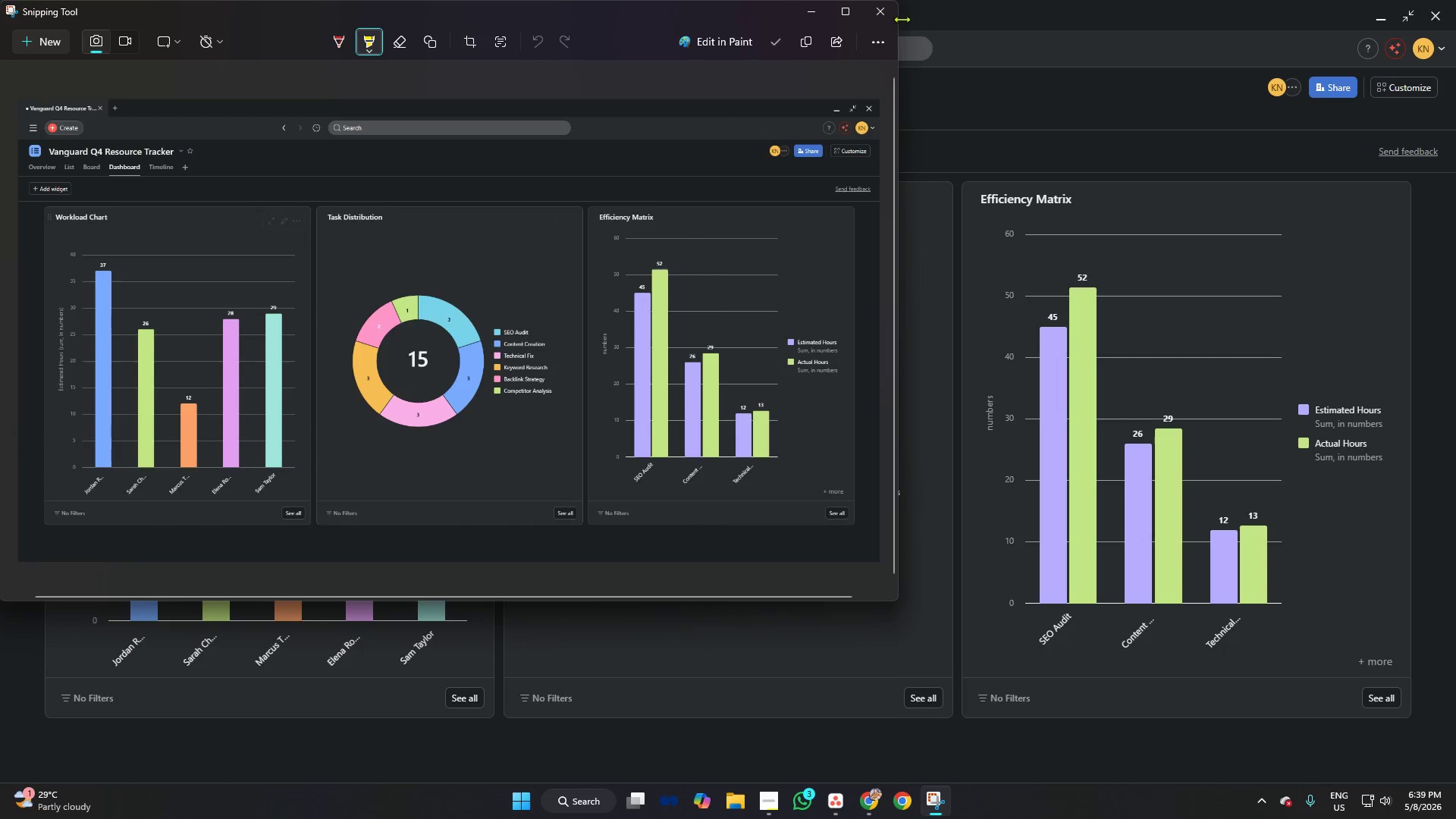 
left_click([889, 16])
 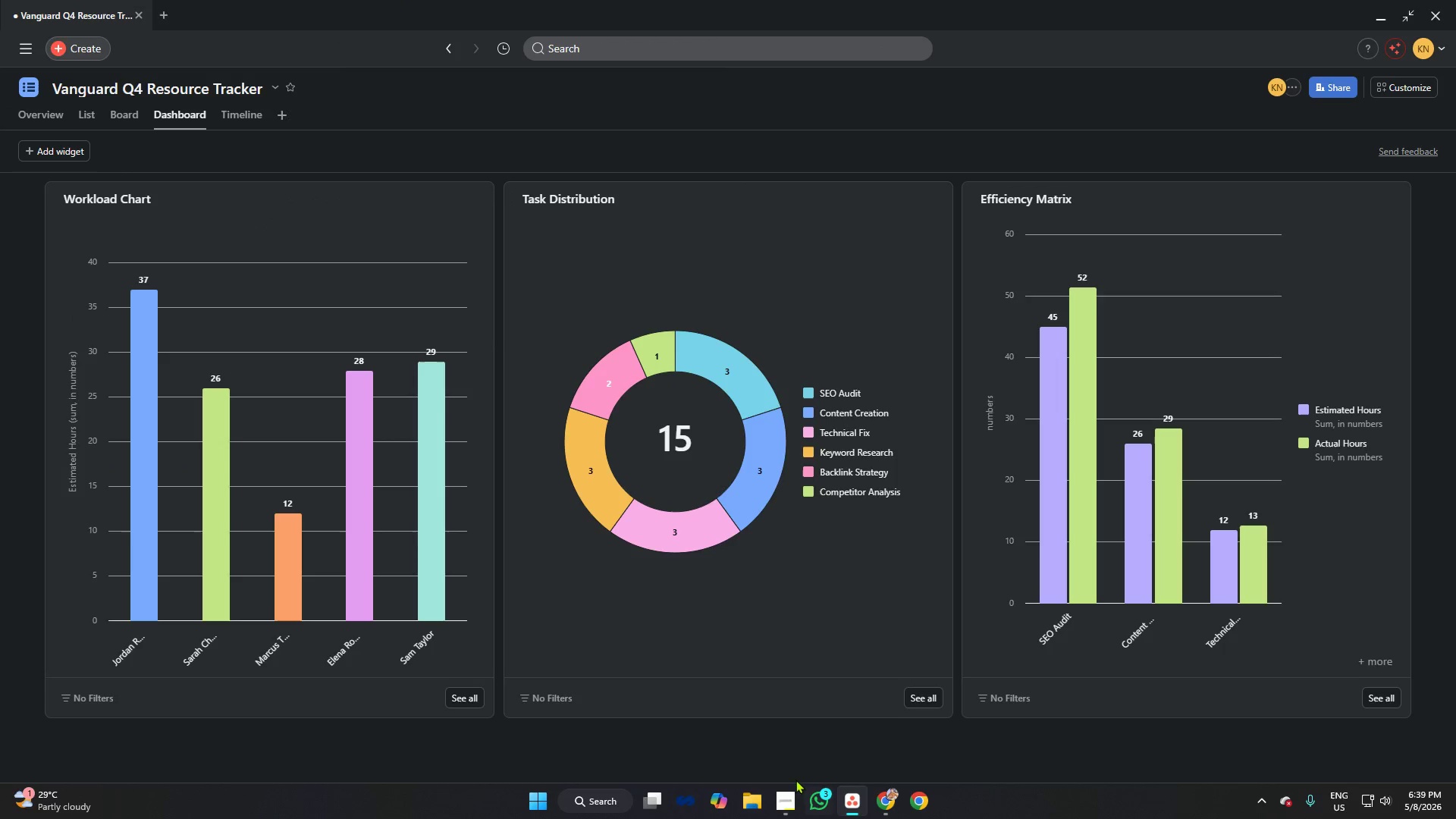 
left_click([781, 794])